 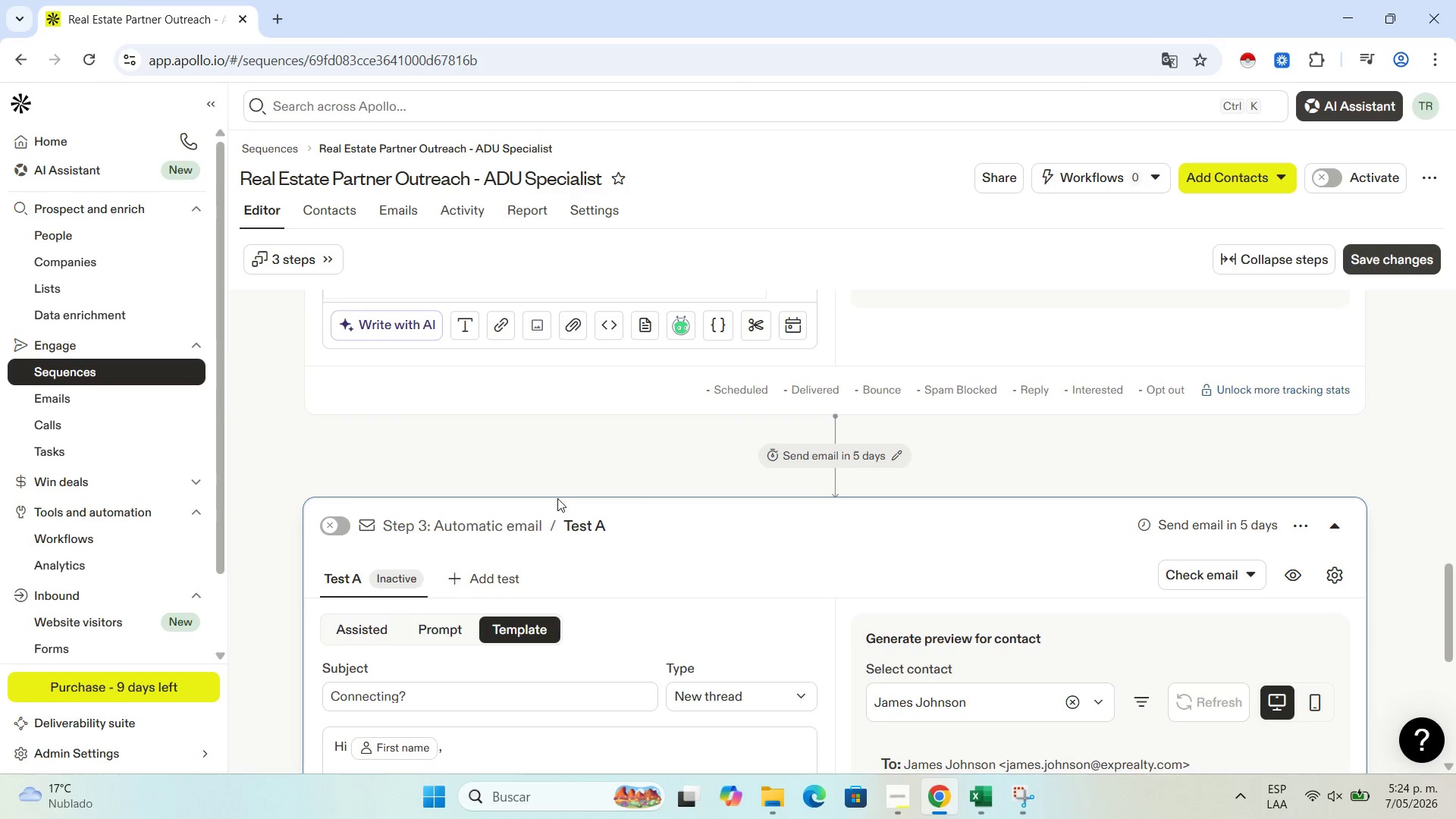 
scroll: coordinate [514, 504], scroll_direction: down, amount: 3.0
 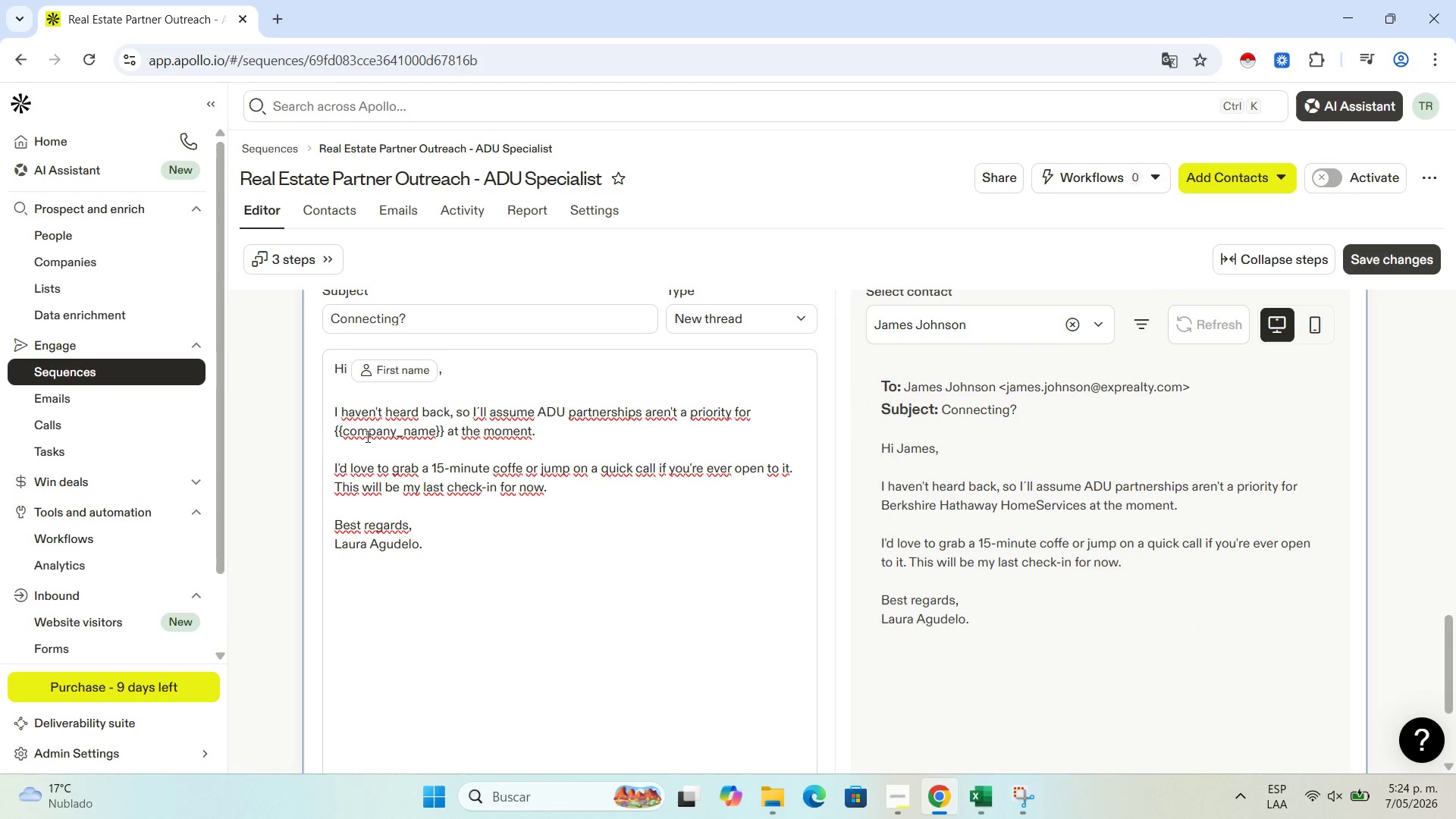 
wait(9.0)
 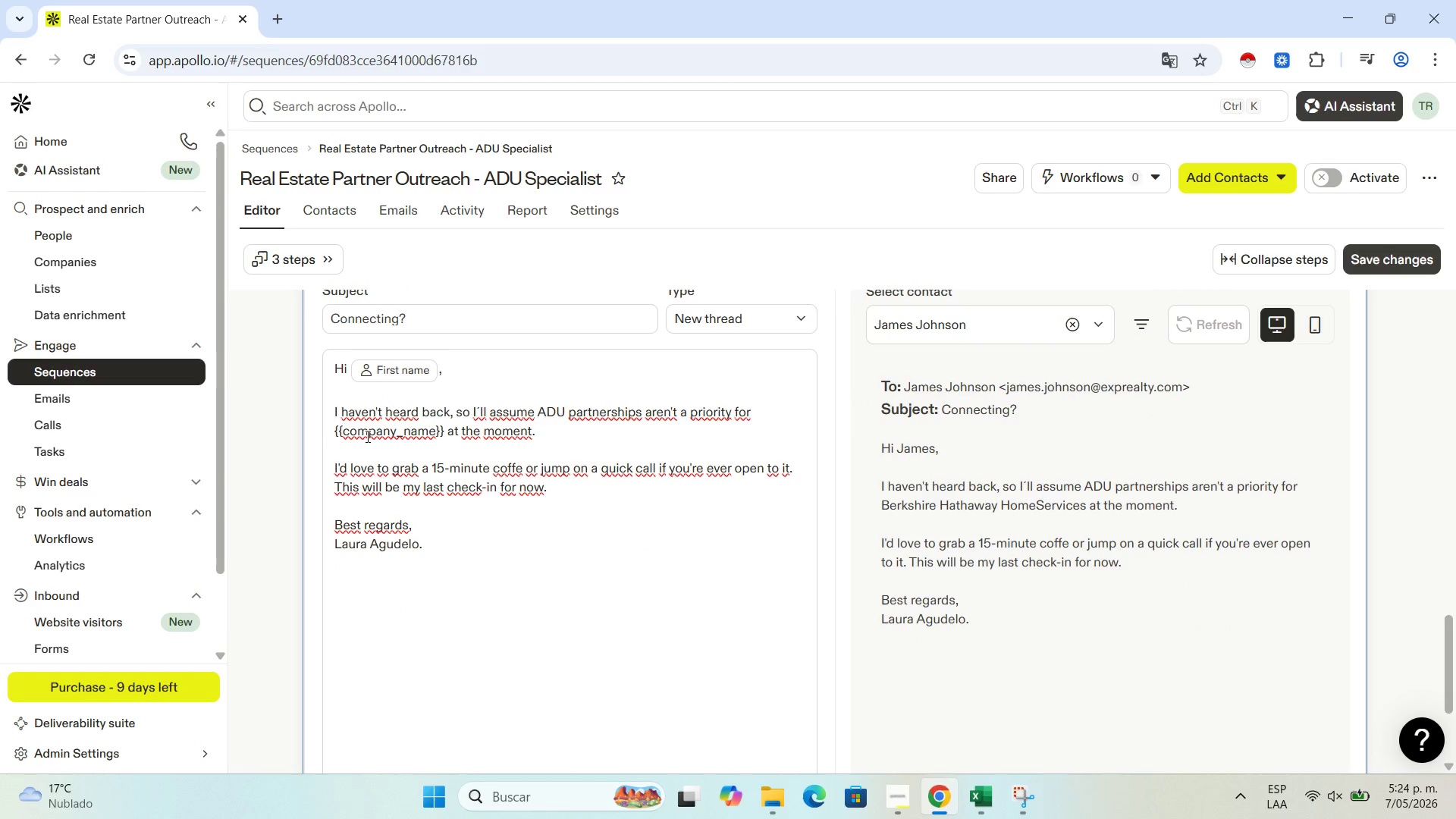 
left_click([568, 491])
 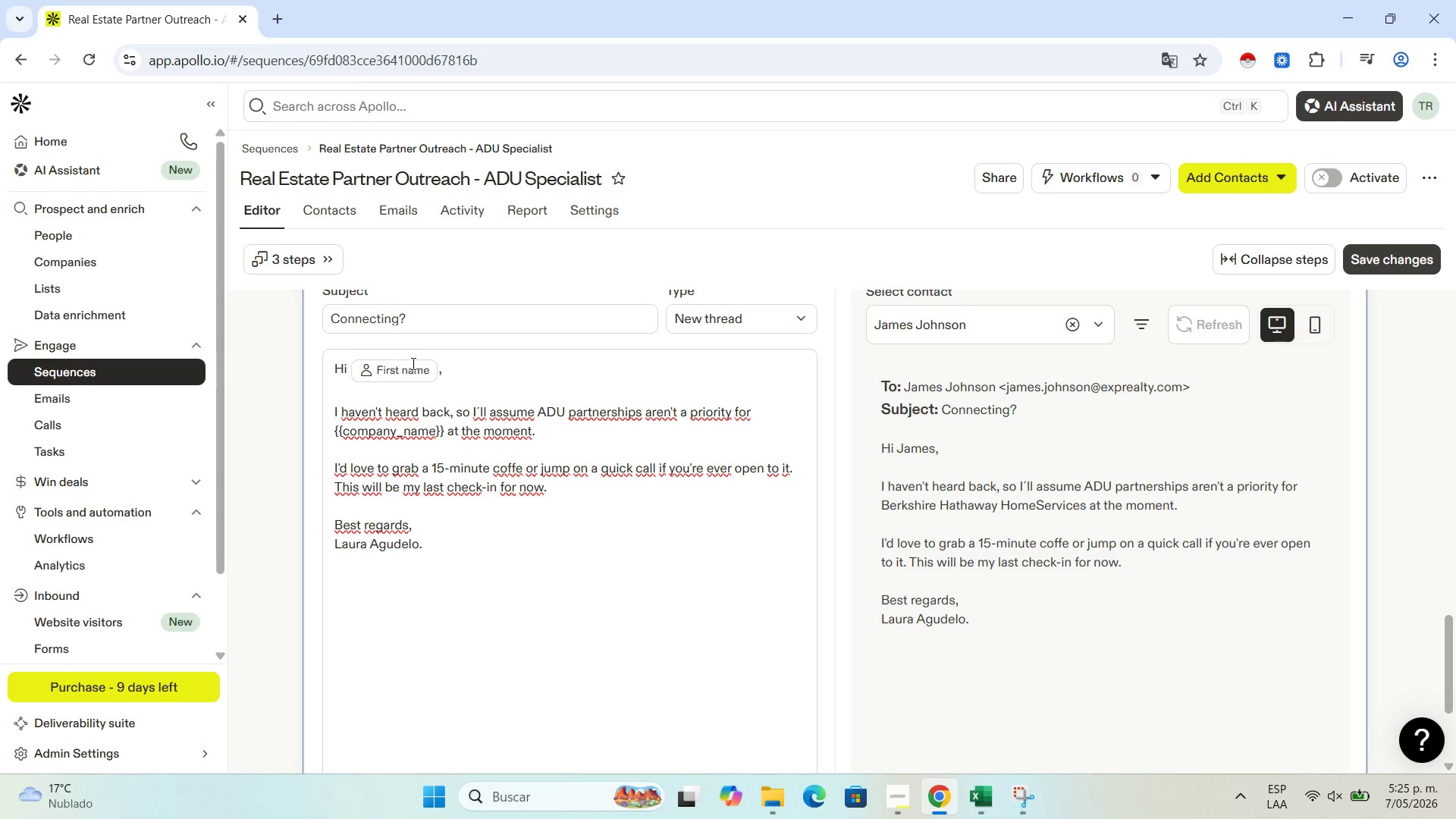 
wait(6.75)
 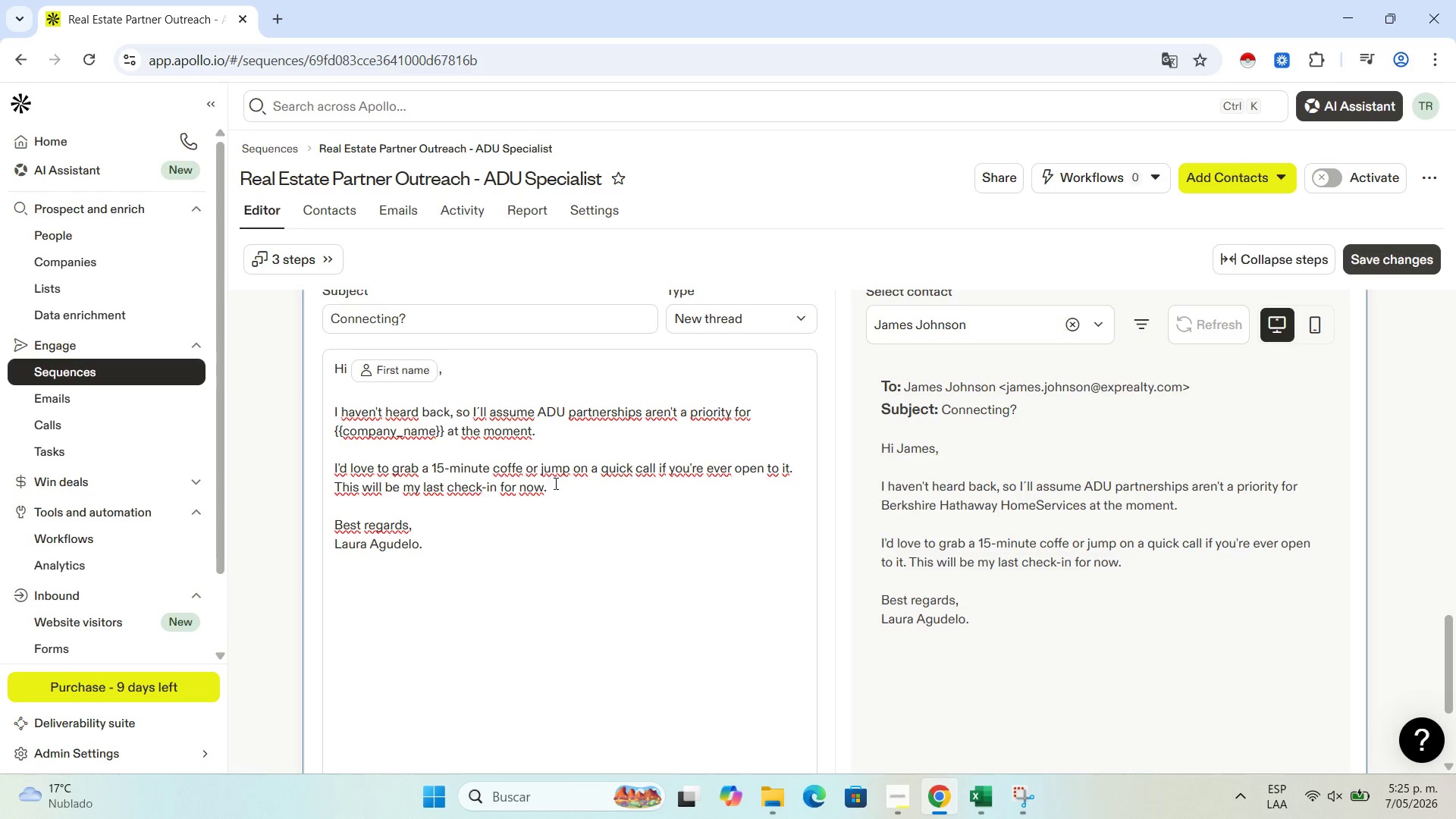 
scroll: coordinate [418, 329], scroll_direction: up, amount: 11.0
 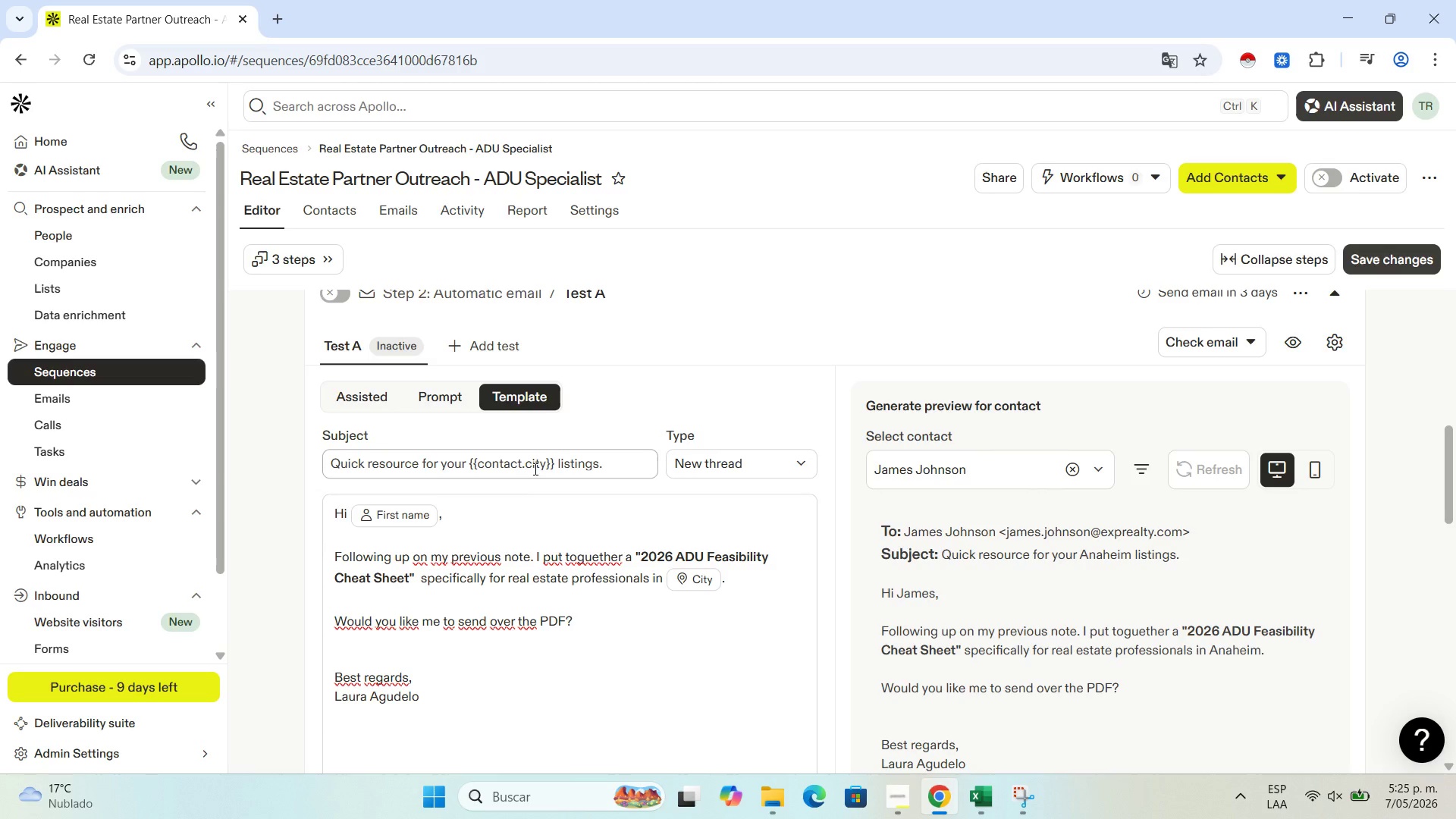 
mouse_move([428, 518])
 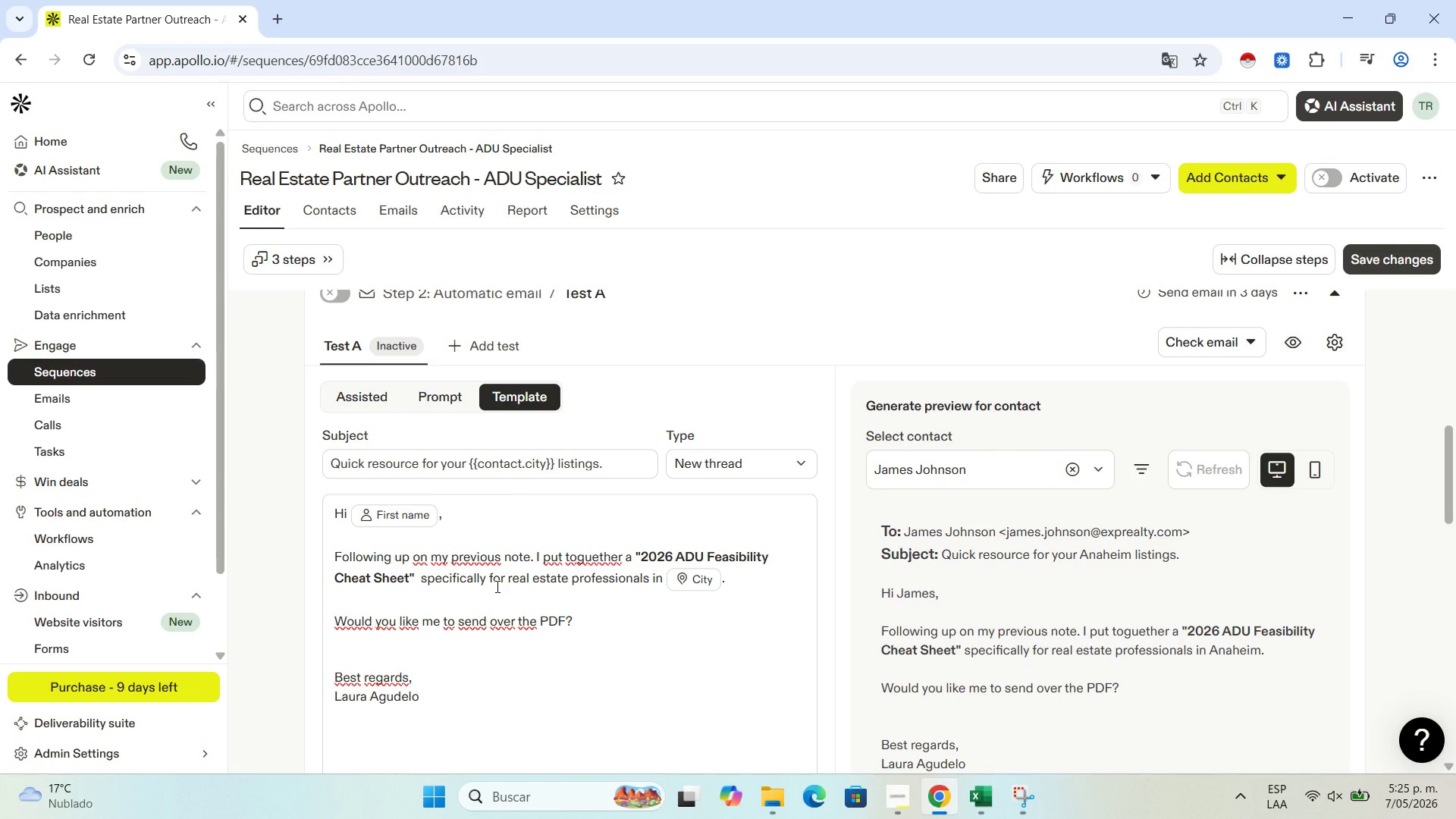 
scroll: coordinate [566, 497], scroll_direction: up, amount: 8.0
 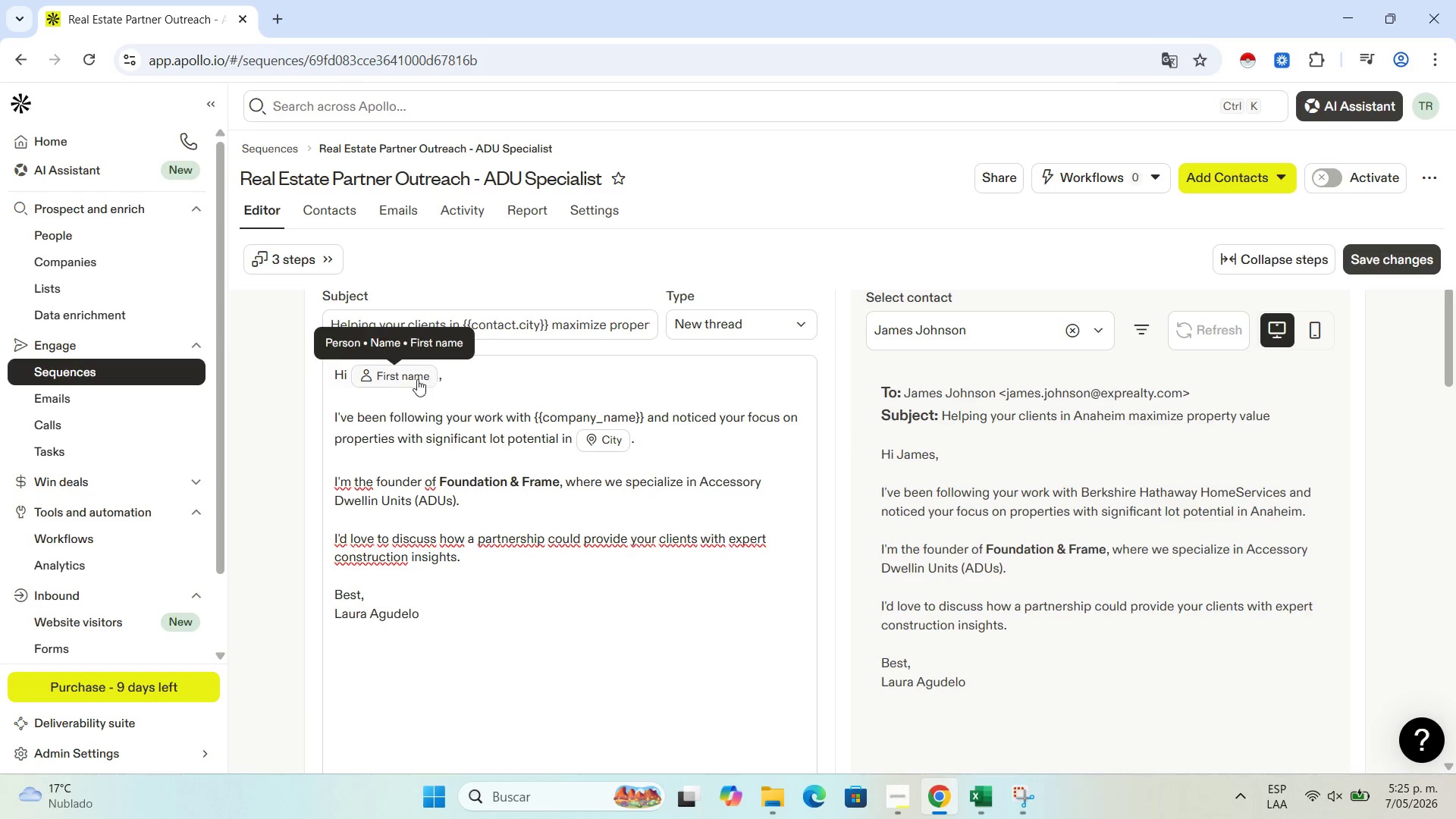 
wait(9.0)
 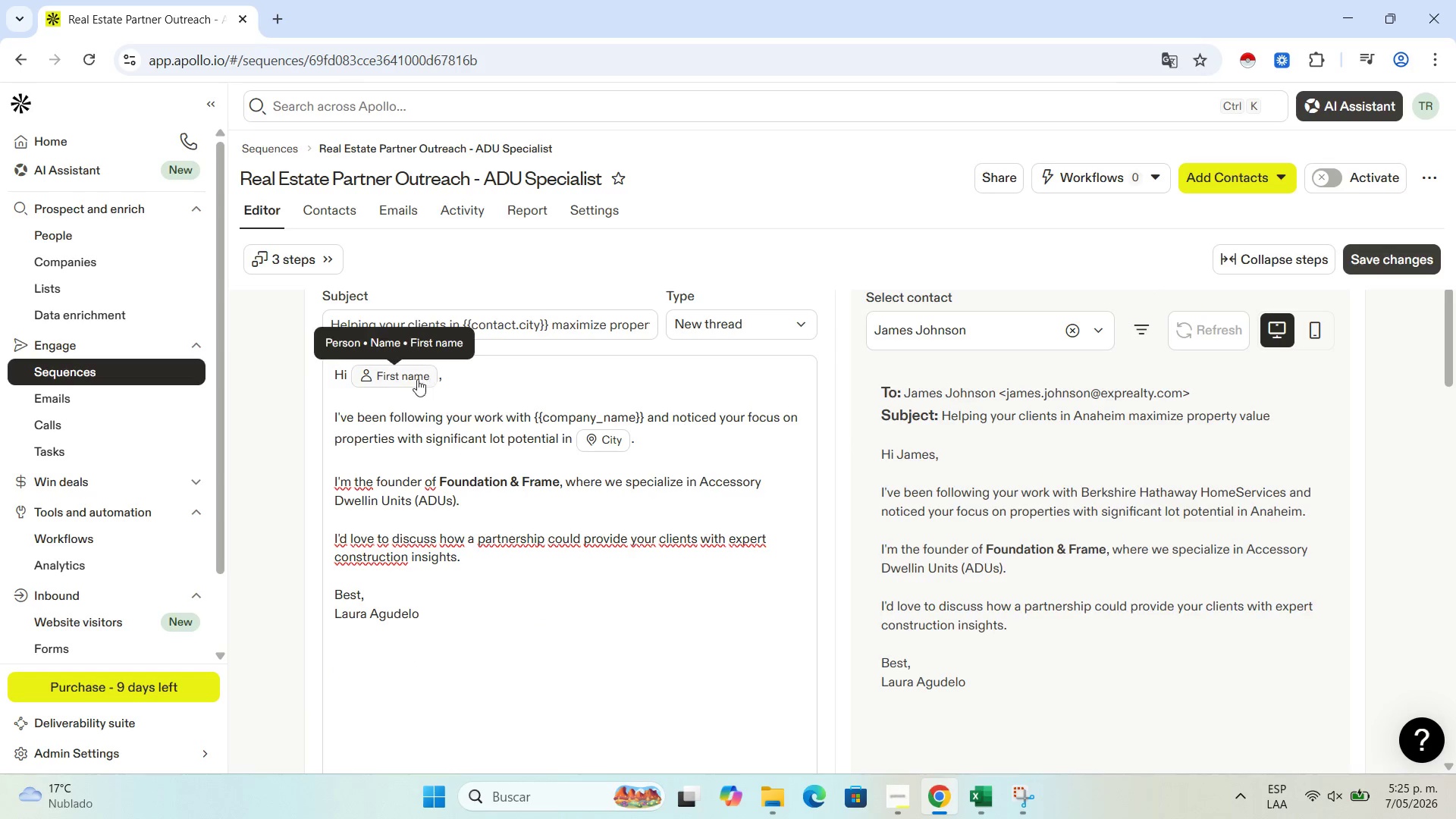 
scroll: coordinate [458, 384], scroll_direction: down, amount: 10.0
 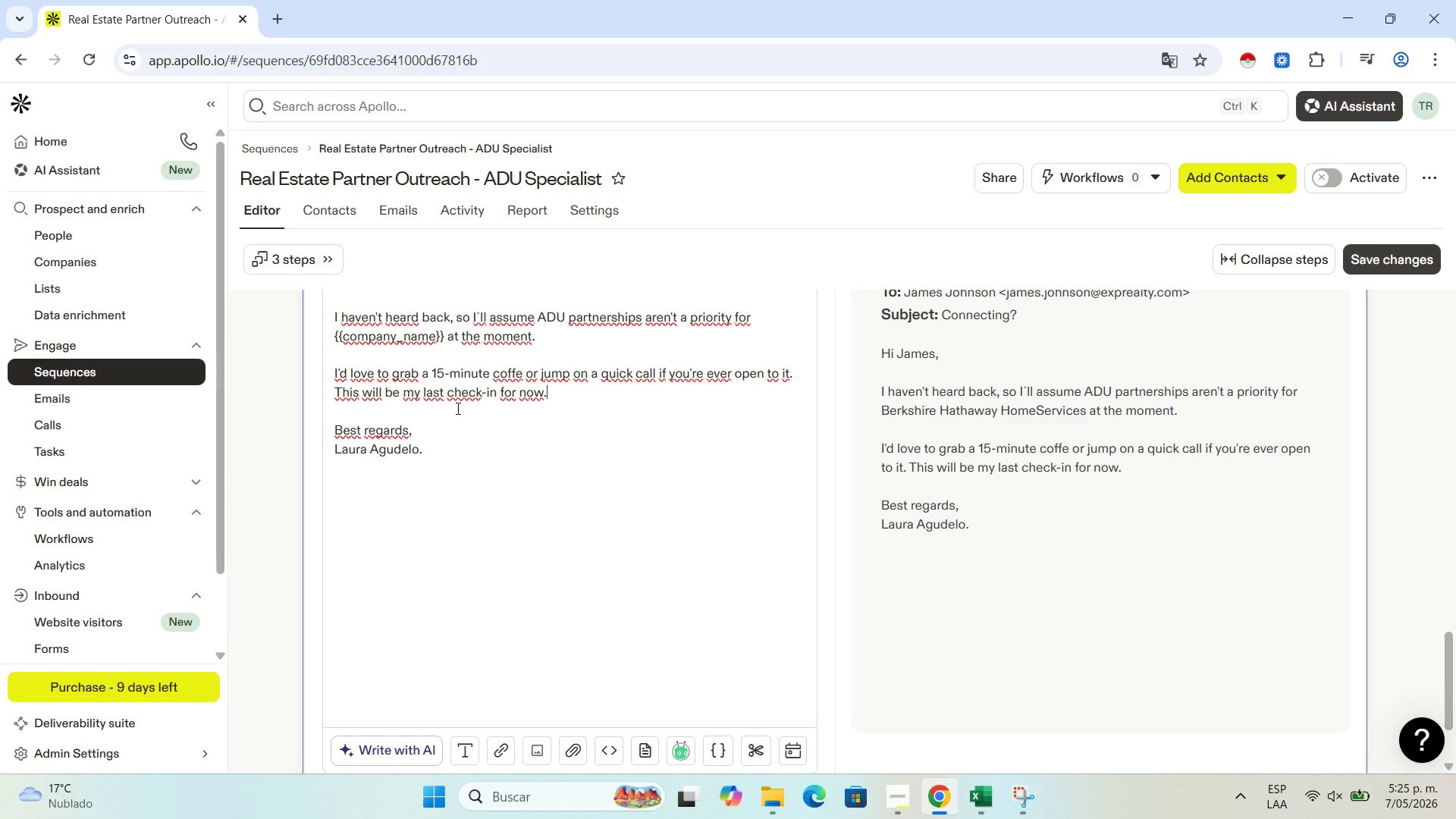 
wait(20.31)
 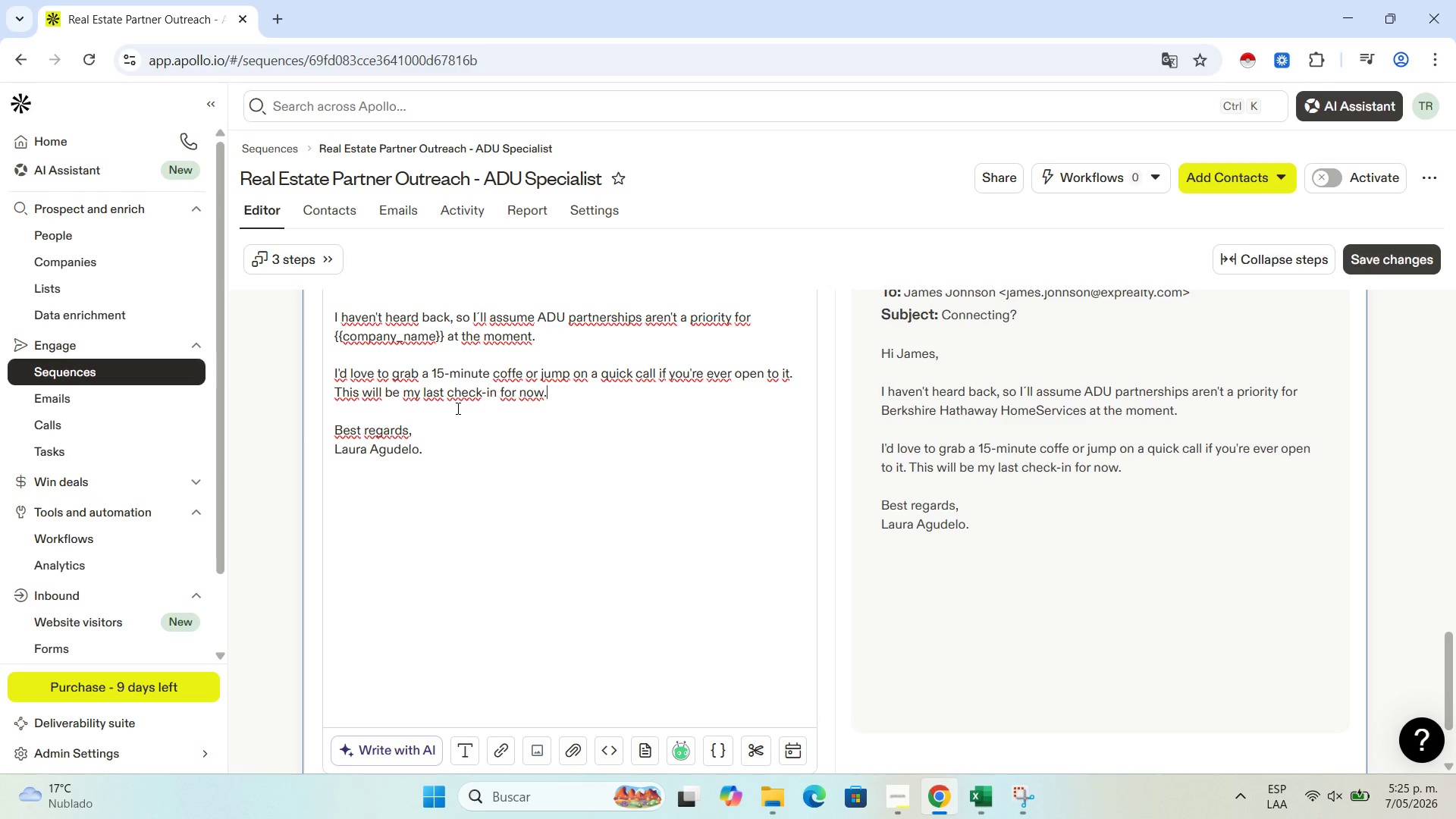 
left_click([896, 789])